 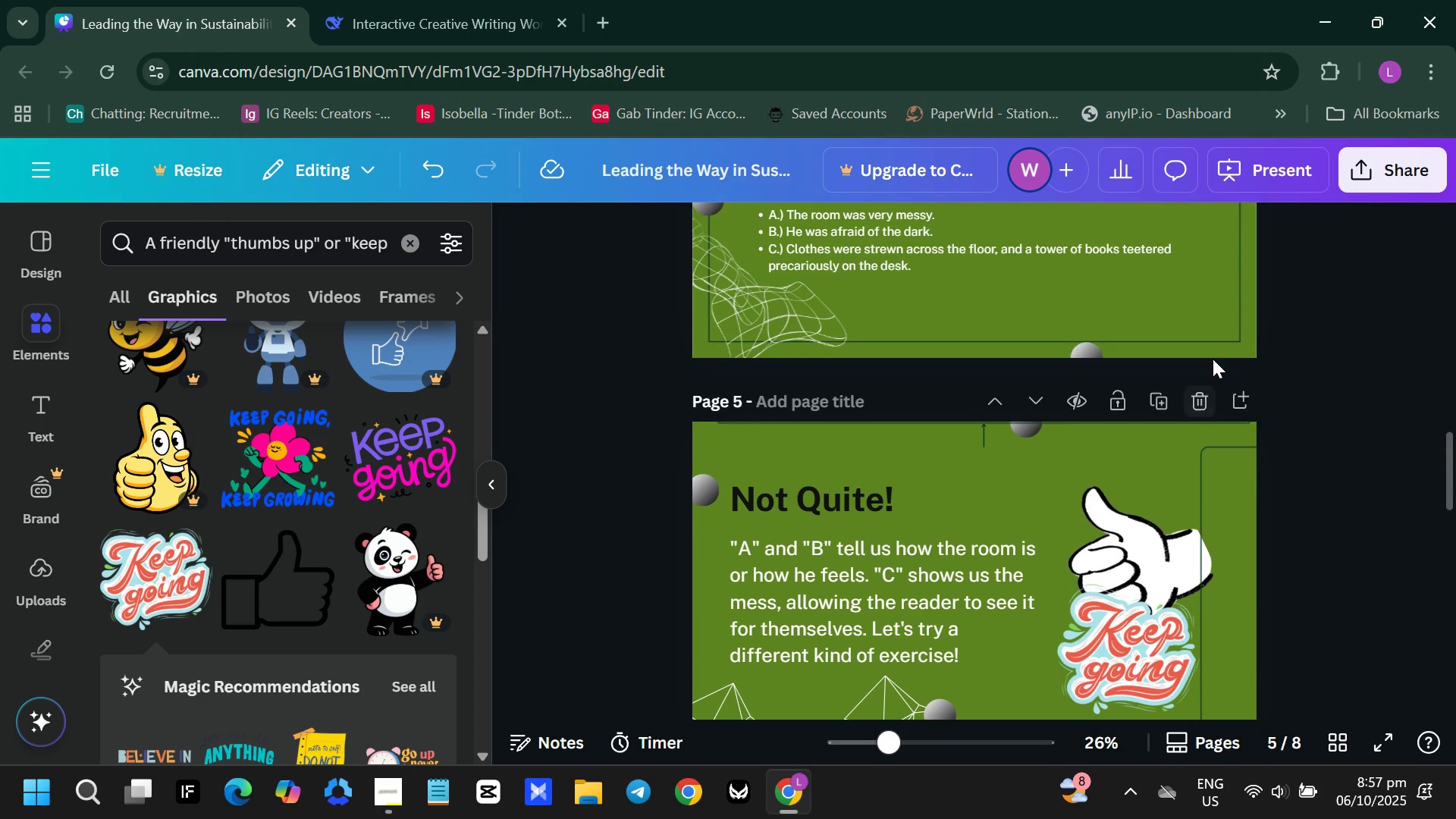 
scroll: coordinate [1216, 452], scroll_direction: up, amount: 10.0
 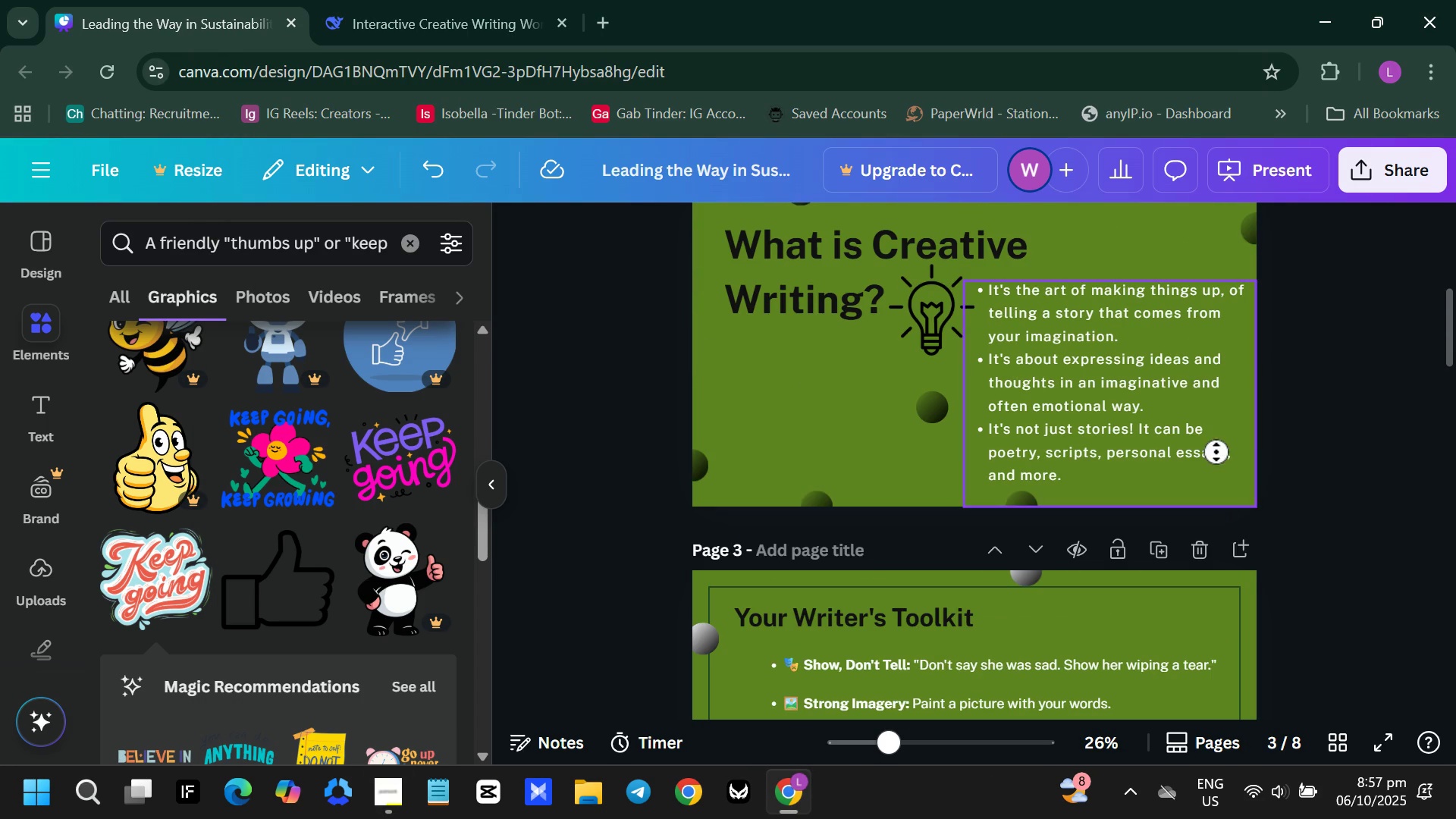 
middle_click([1216, 452])
 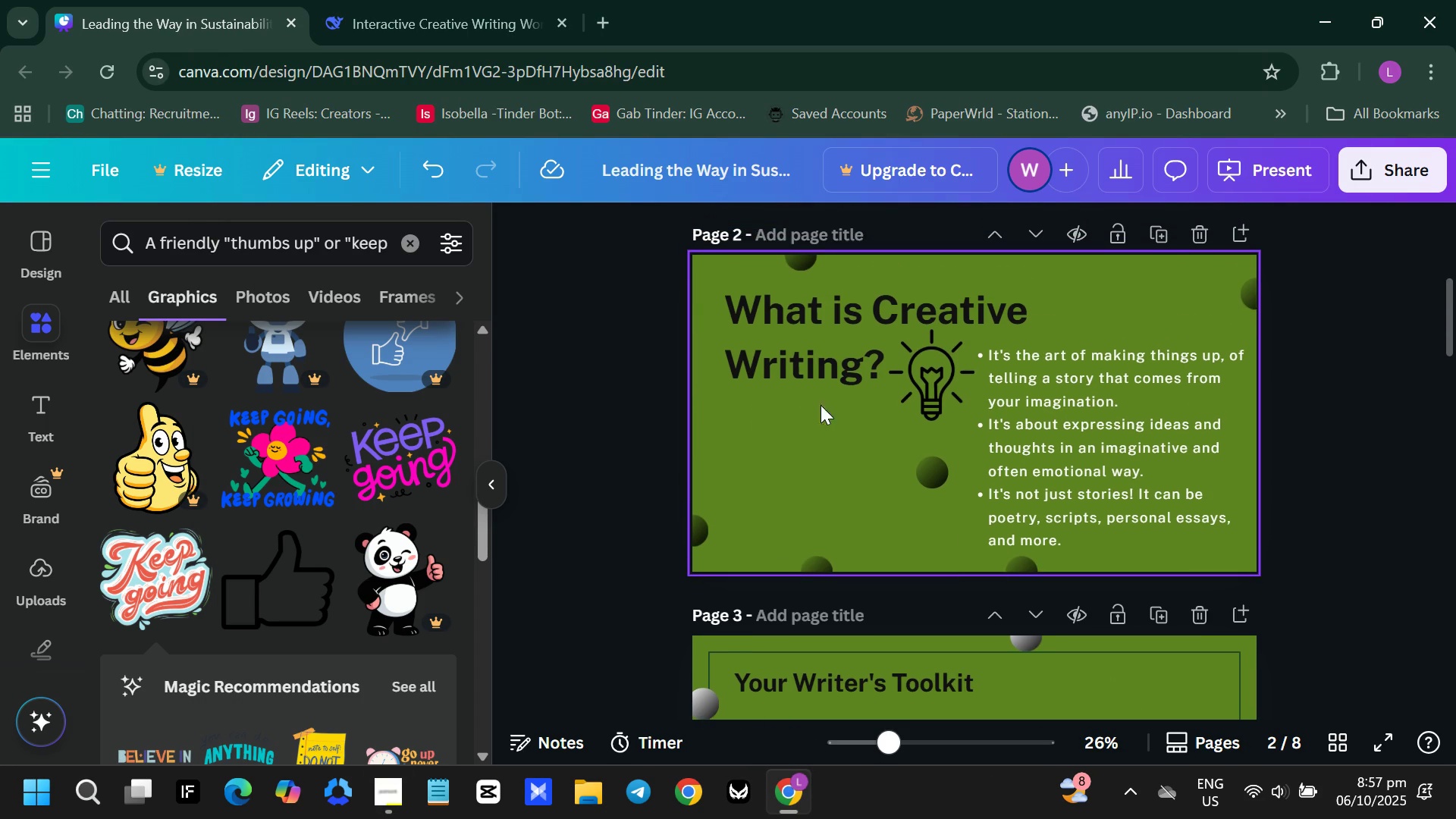 
scroll: coordinate [973, 520], scroll_direction: up, amount: 6.0
 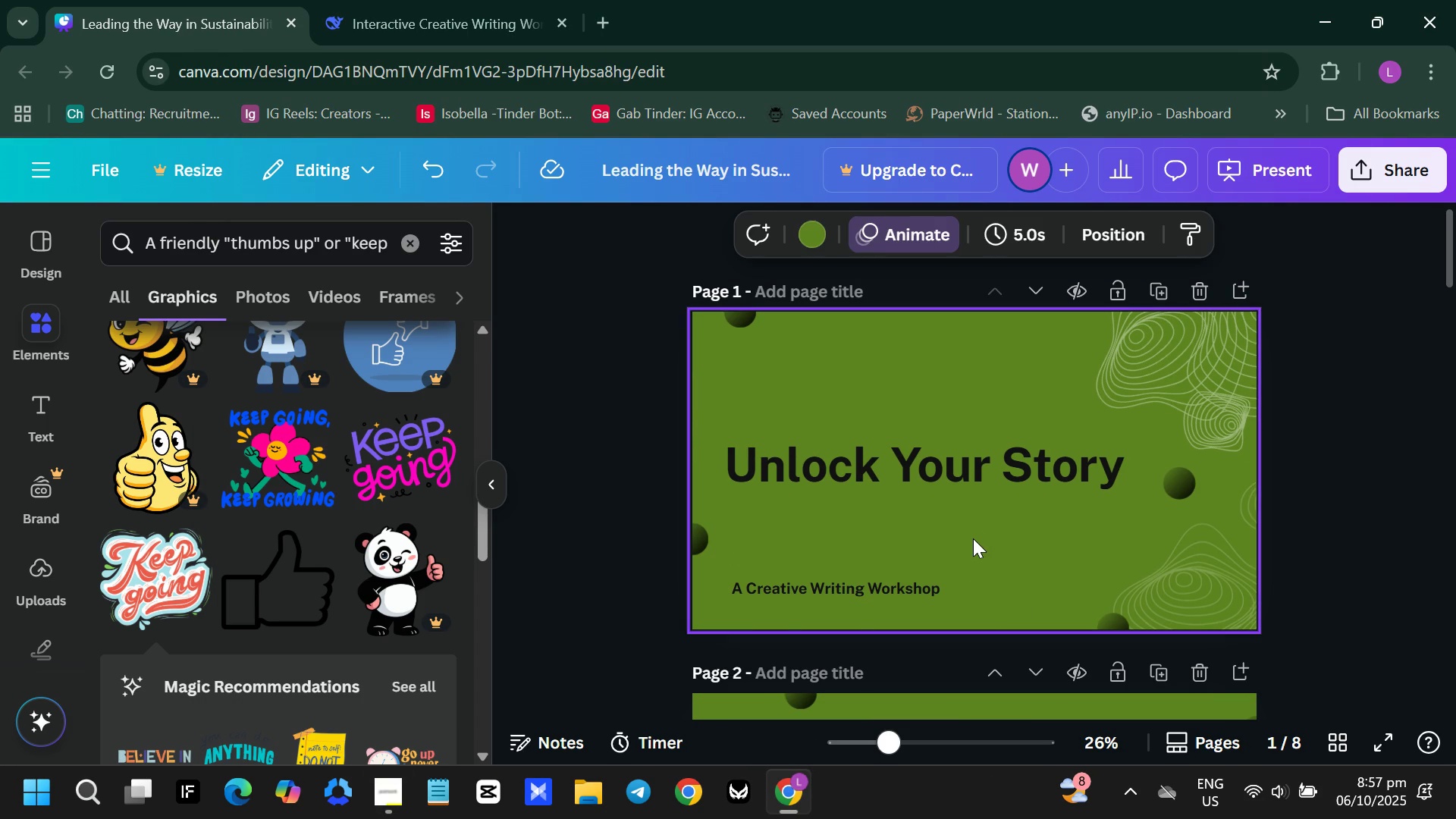 
left_click([973, 538])
 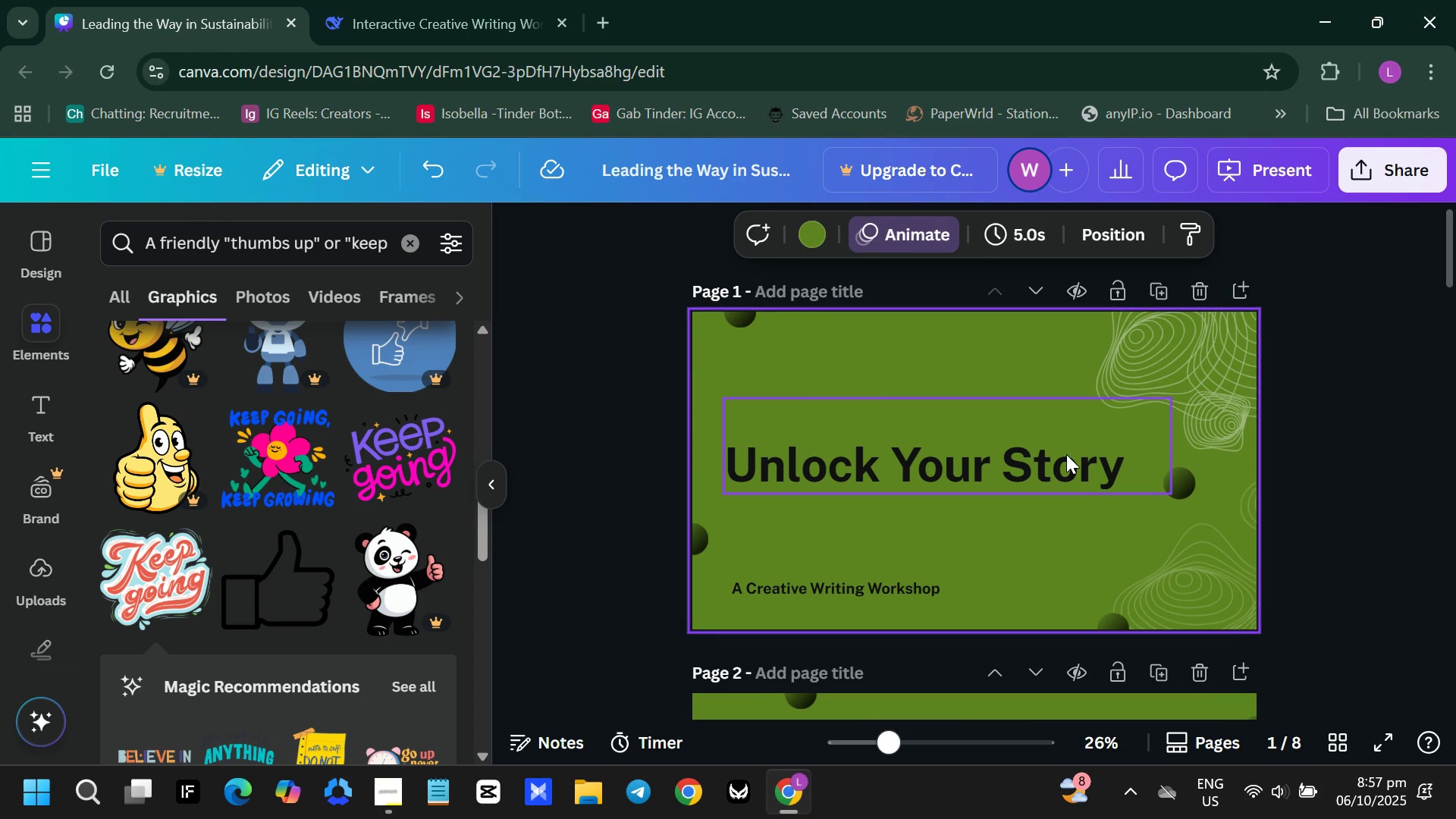 
left_click([1066, 454])
 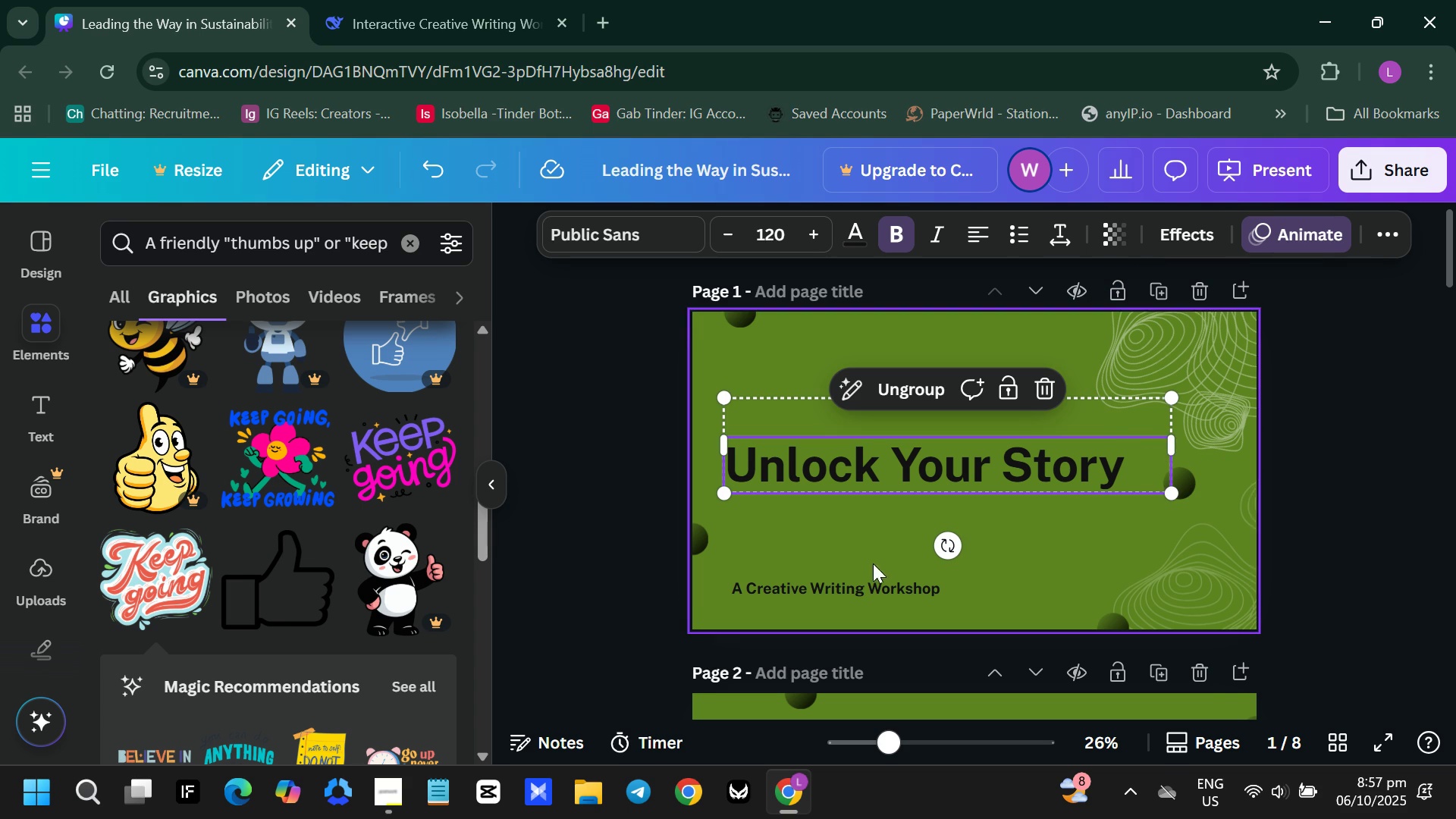 
left_click([864, 577])